 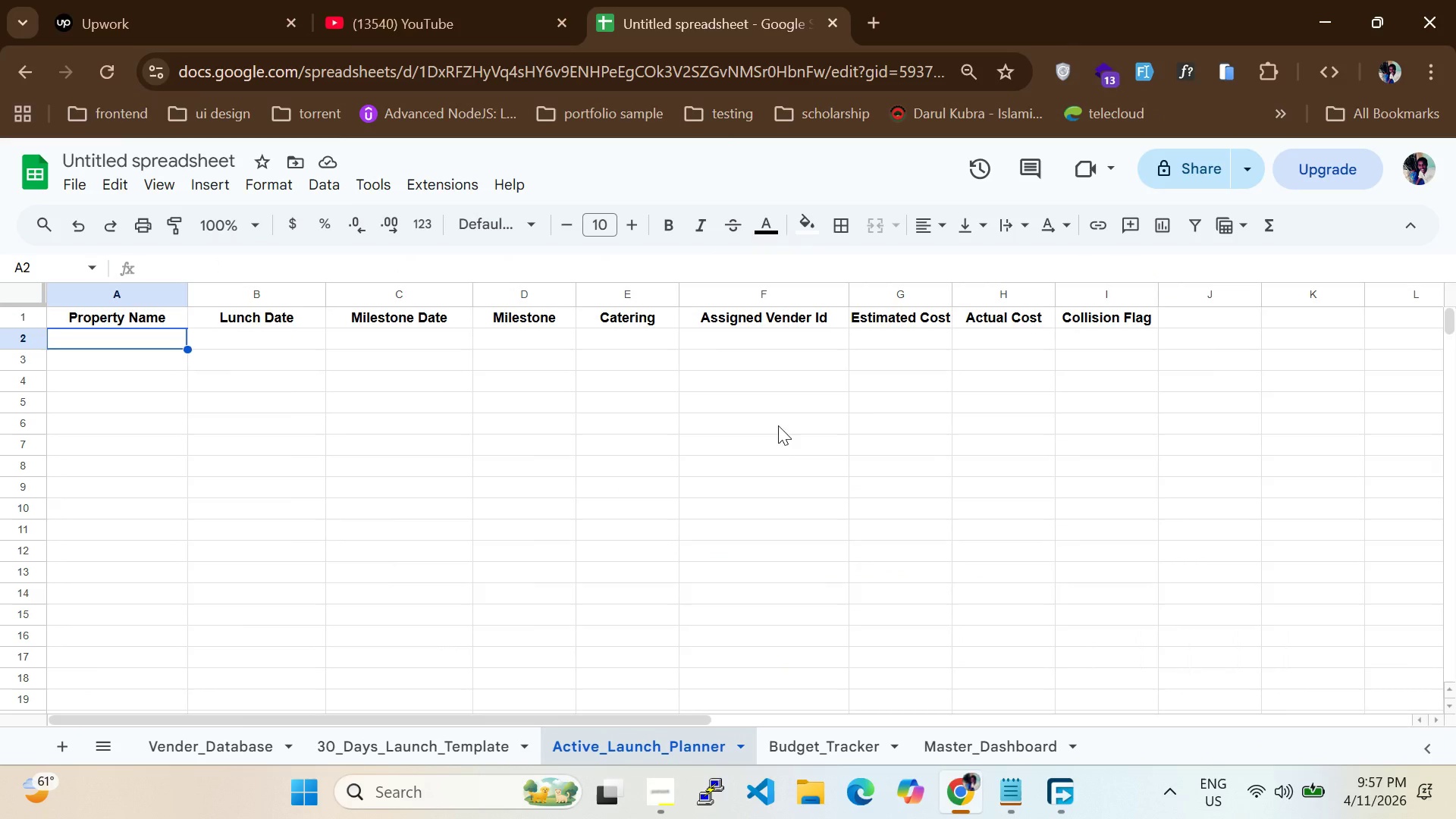 
left_click([794, 739])
 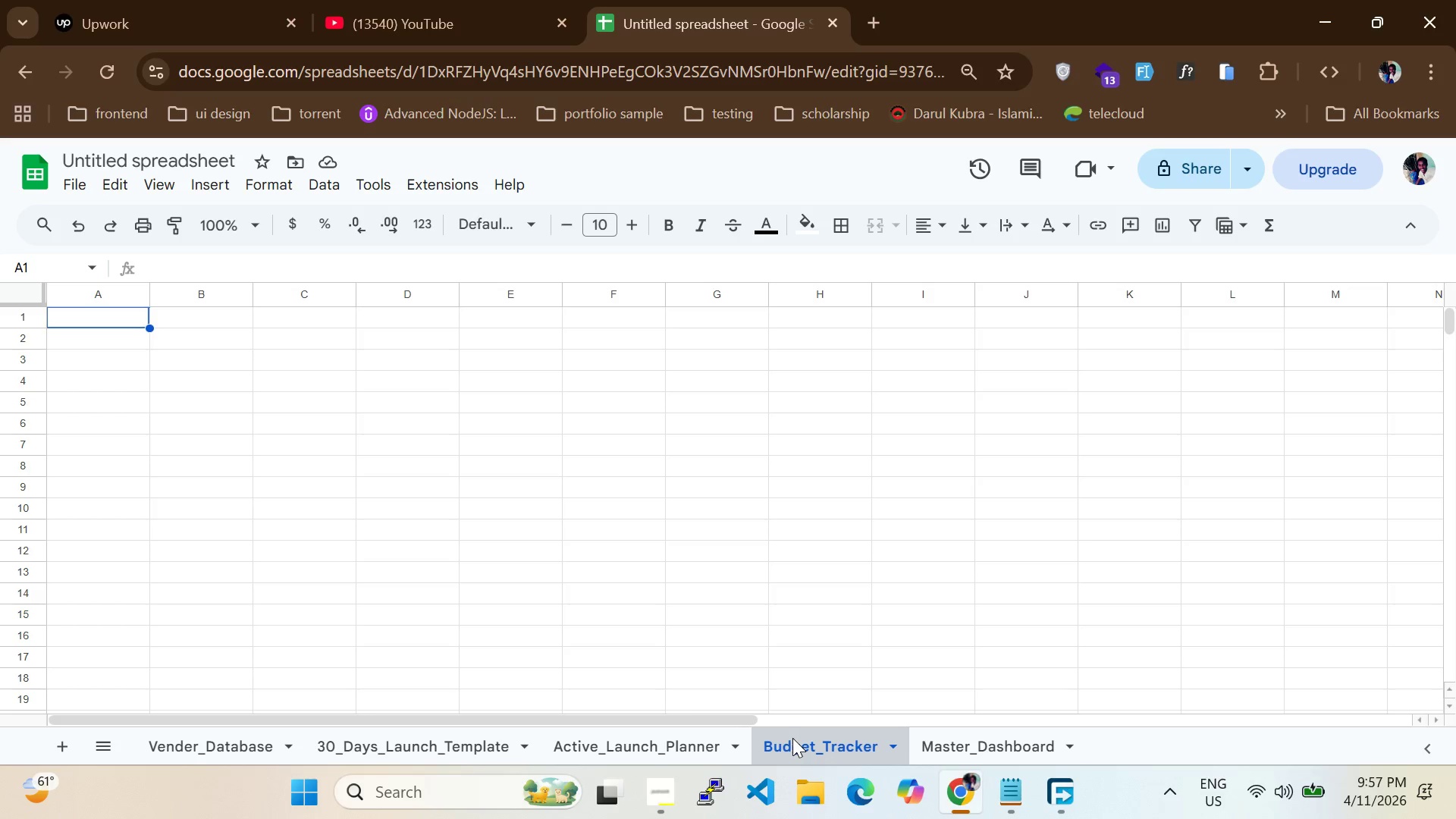 
type(Proprty)
key(Backspace)
key(Backspace)
key(Backspace)
type(erty B)
key(Backspace)
type(Name)
 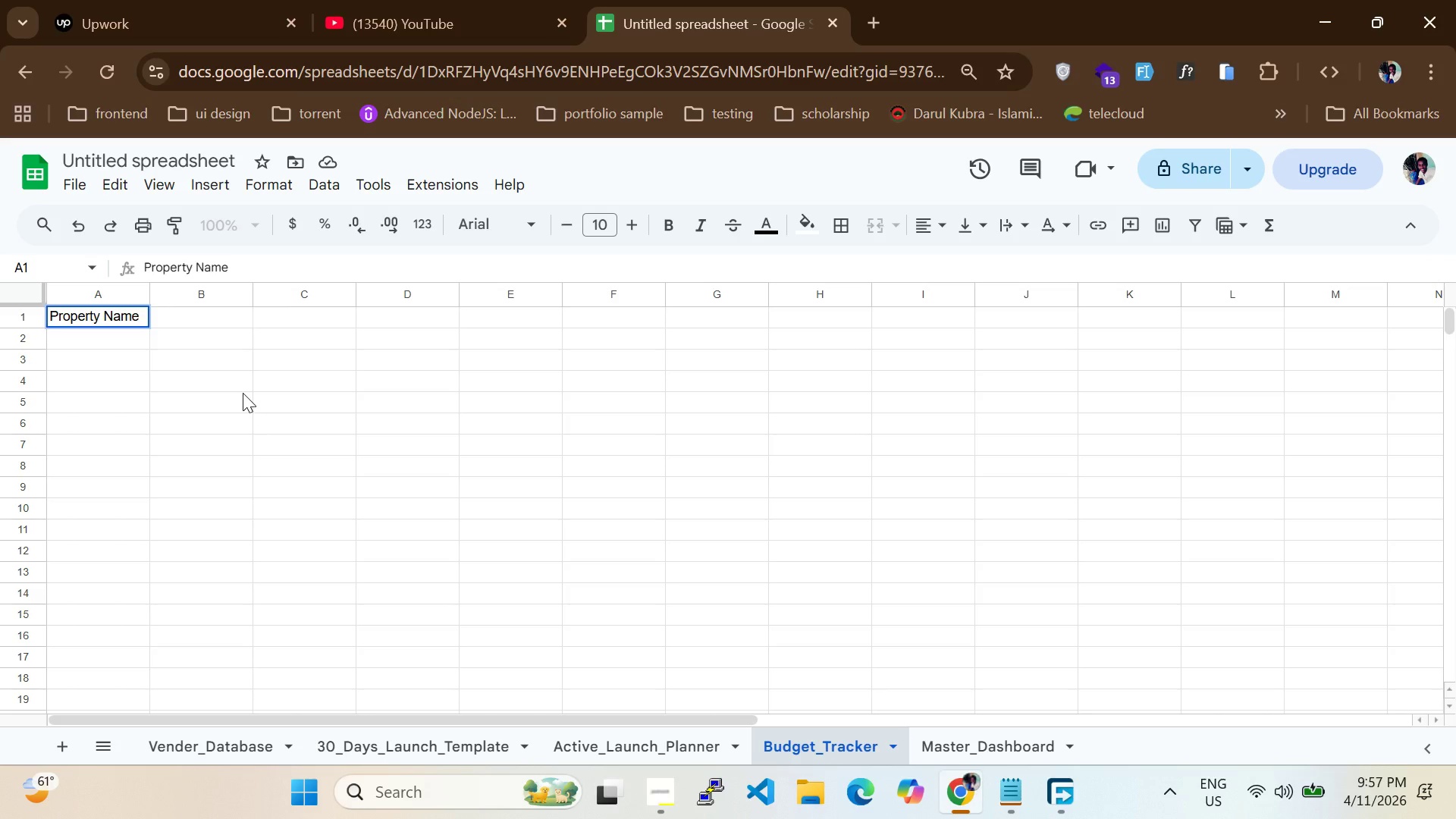 
left_click([215, 324])
 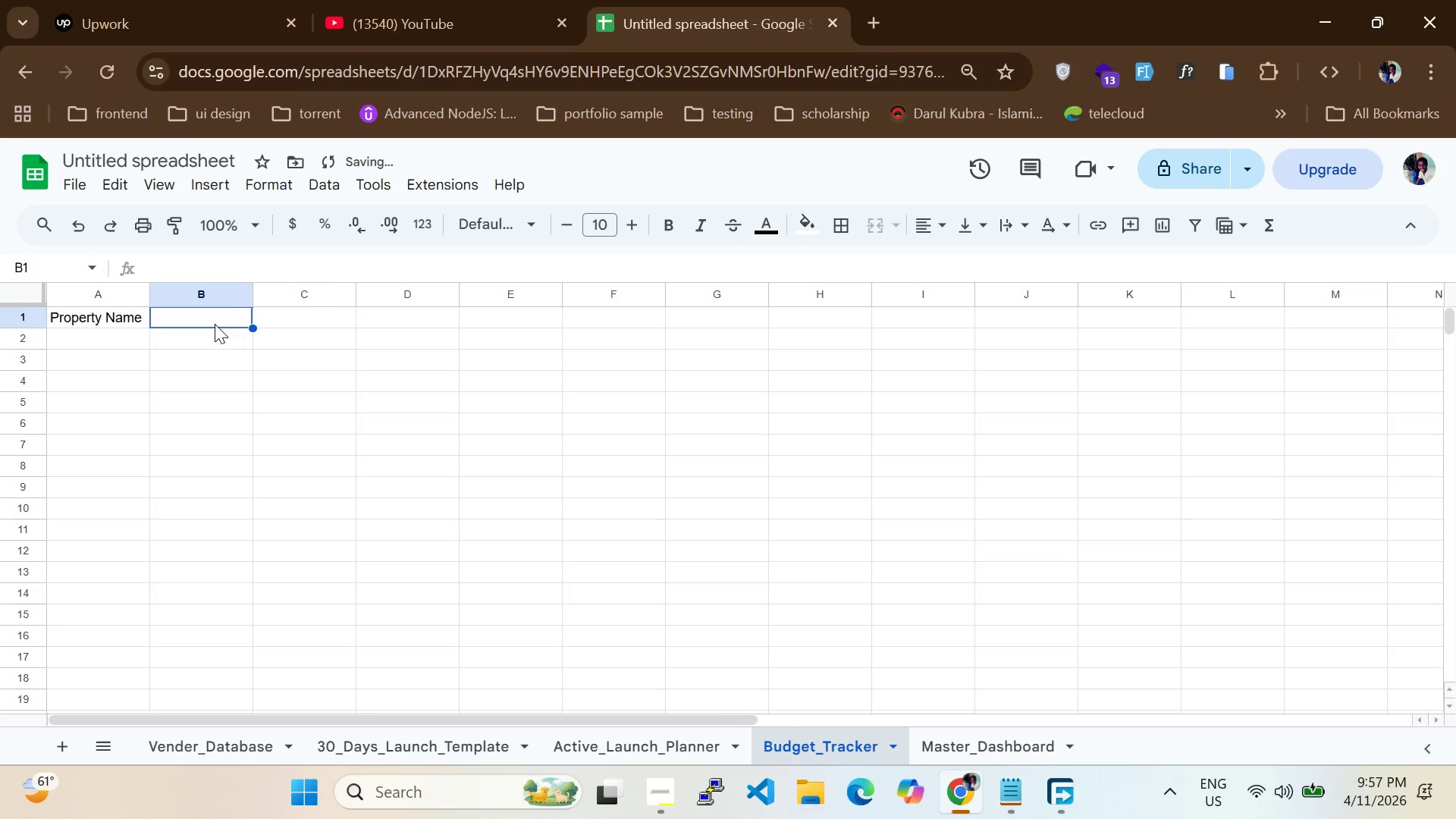 
type(Total)
 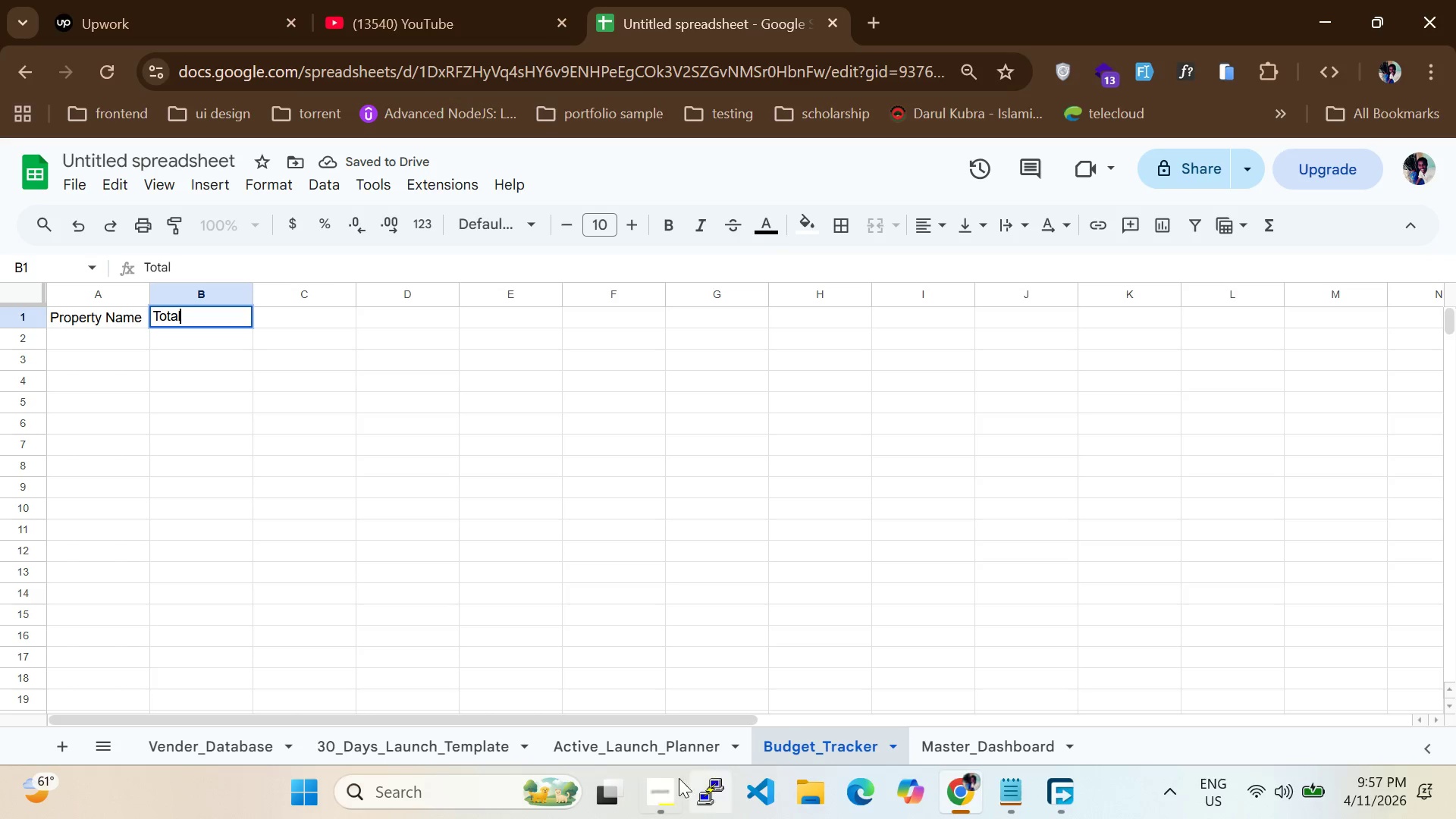 
left_click([649, 789])